 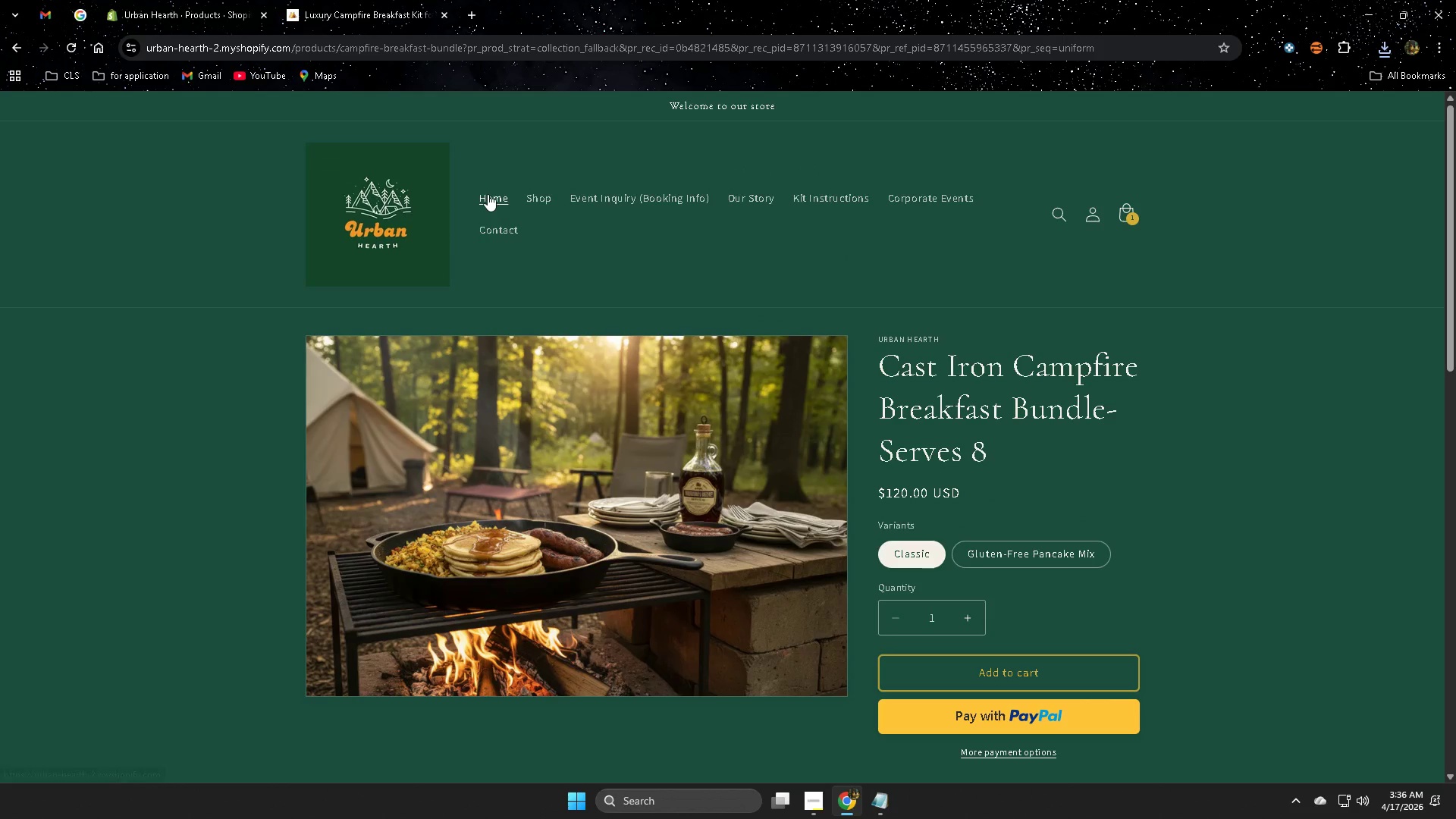 
left_click([604, 193])
 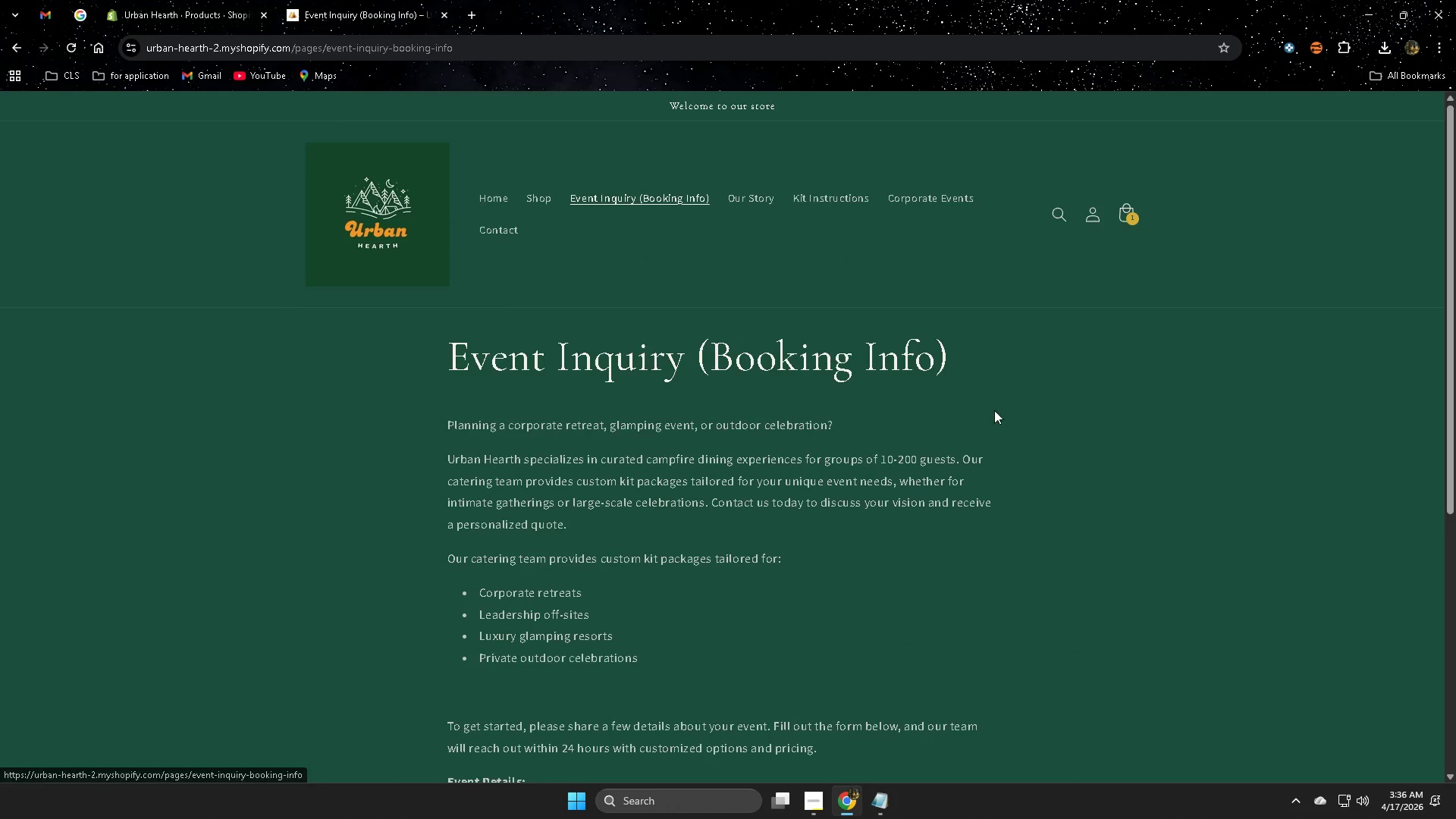 
scroll: coordinate [1061, 447], scroll_direction: down, amount: 3.0
 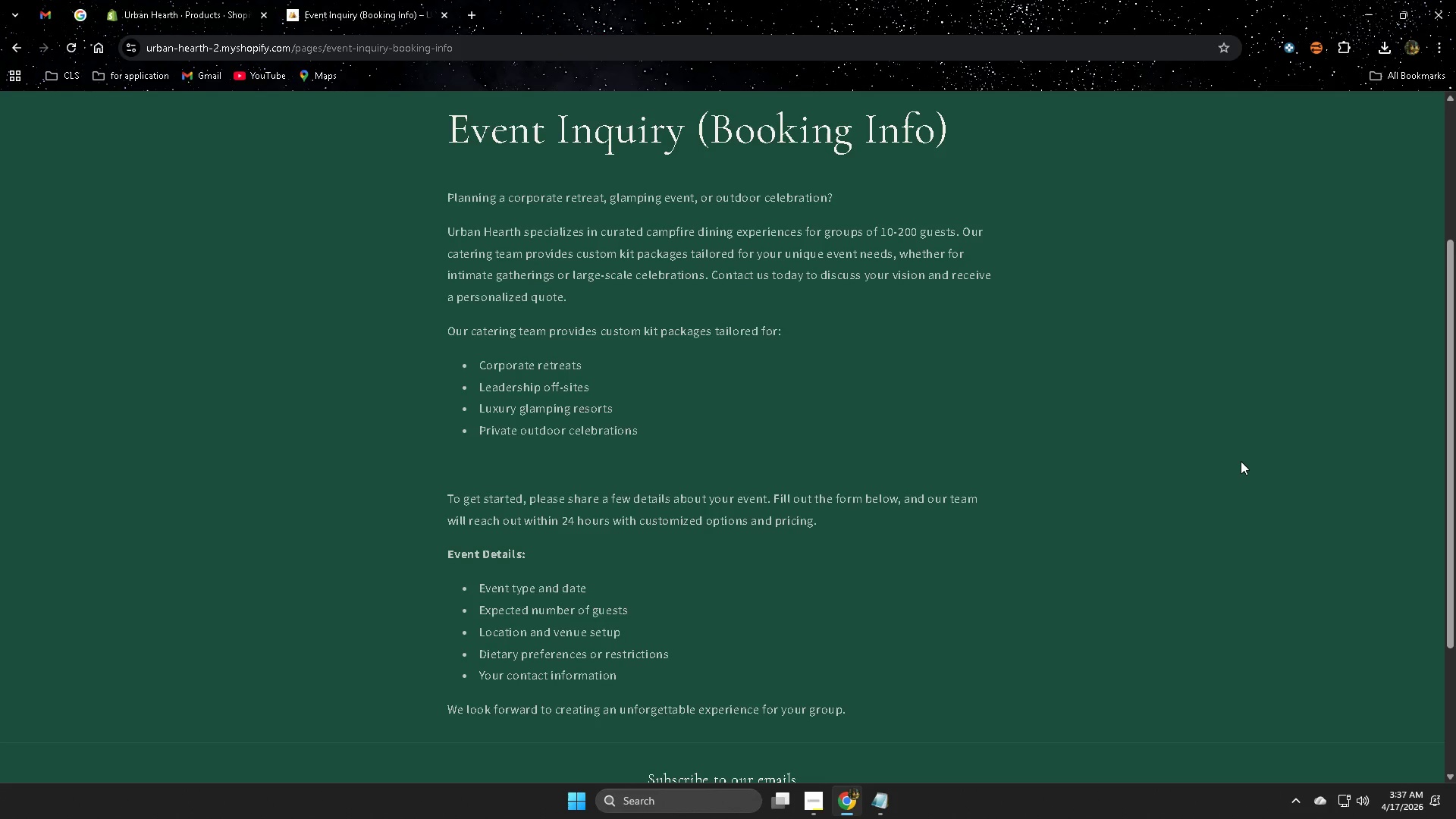 
wait(101.95)
 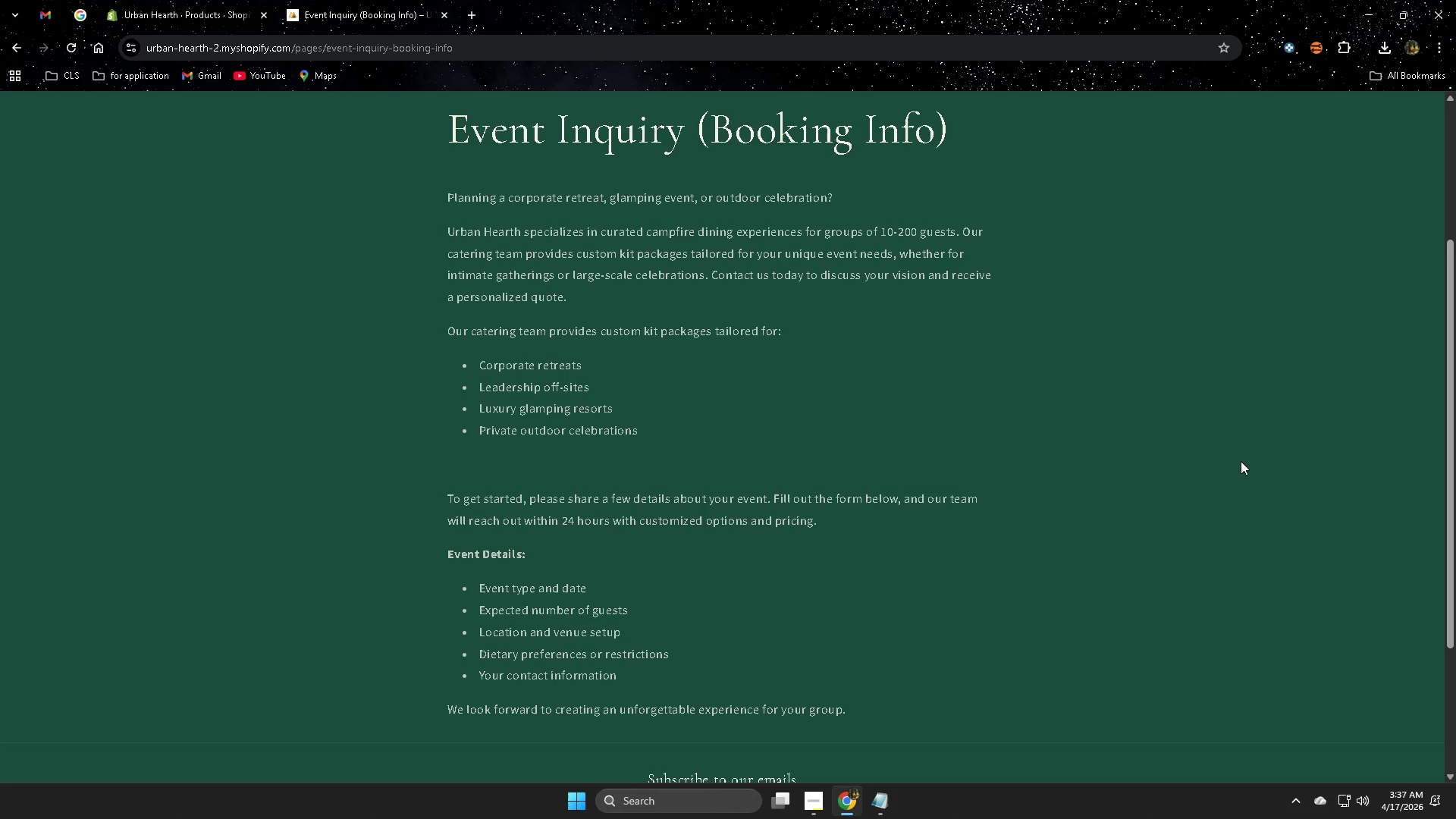 
scroll: coordinate [815, 524], scroll_direction: down, amount: 3.0
 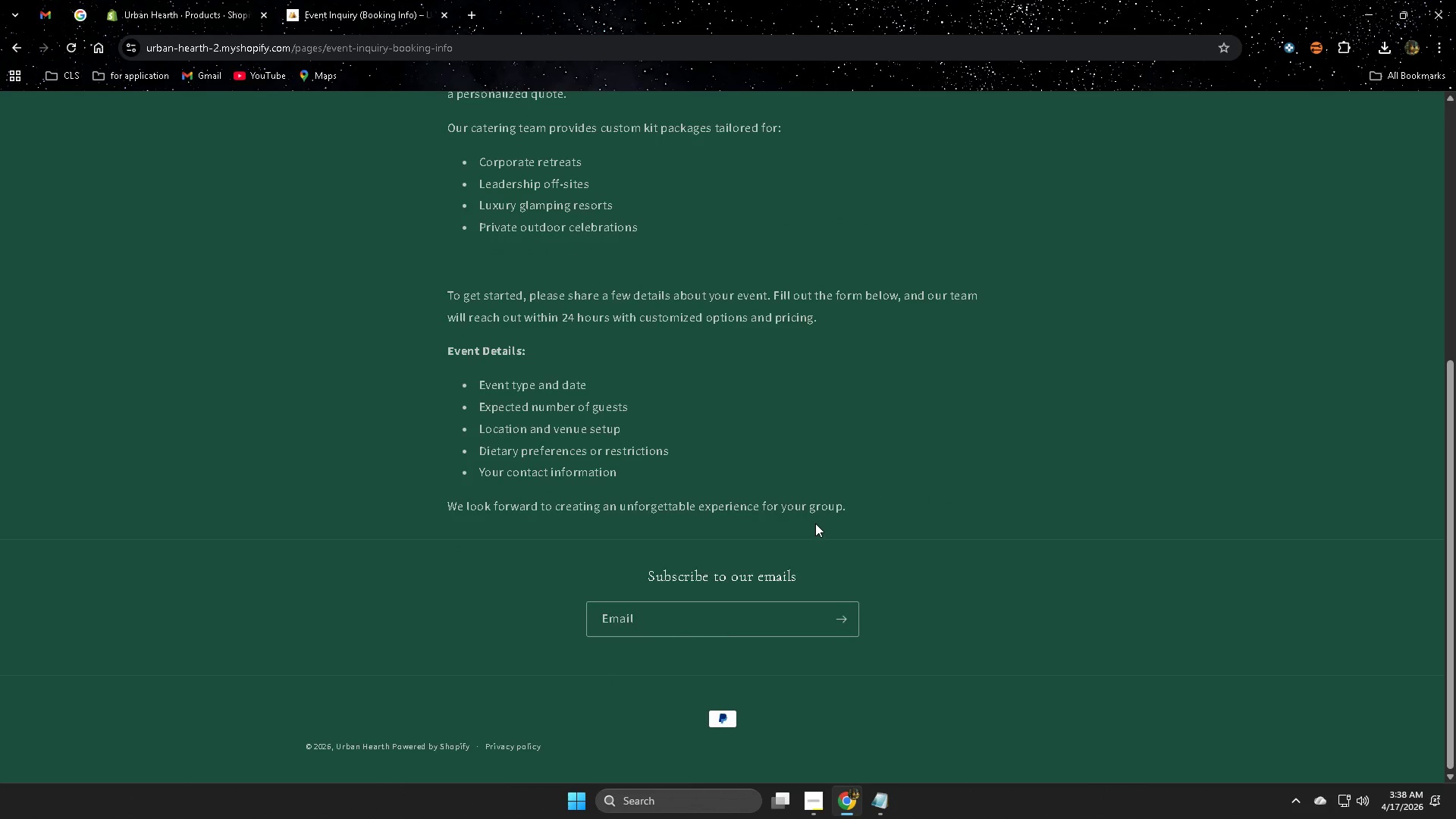 
scroll: coordinate [814, 519], scroll_direction: up, amount: 7.0
 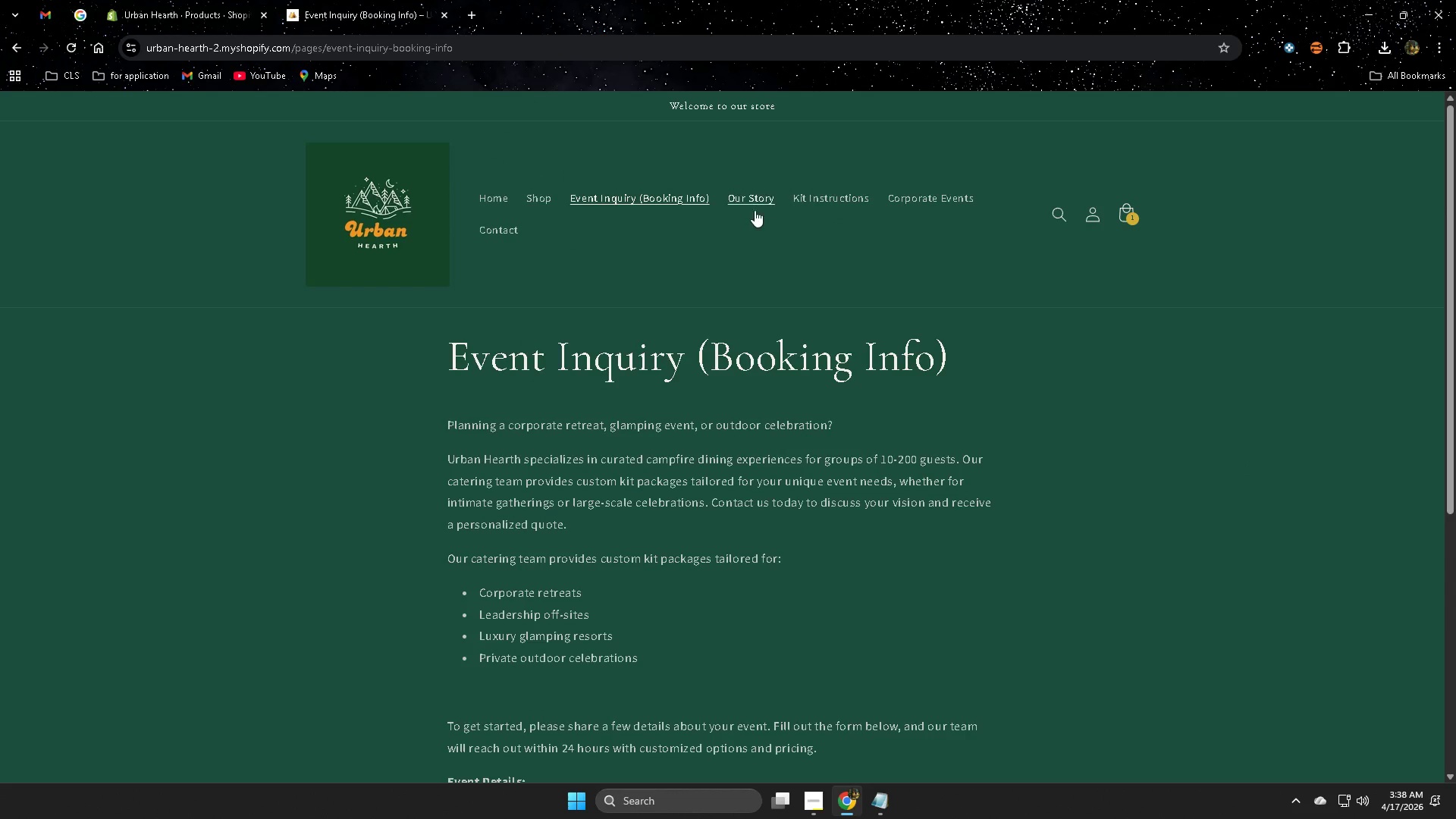 
left_click([751, 199])
 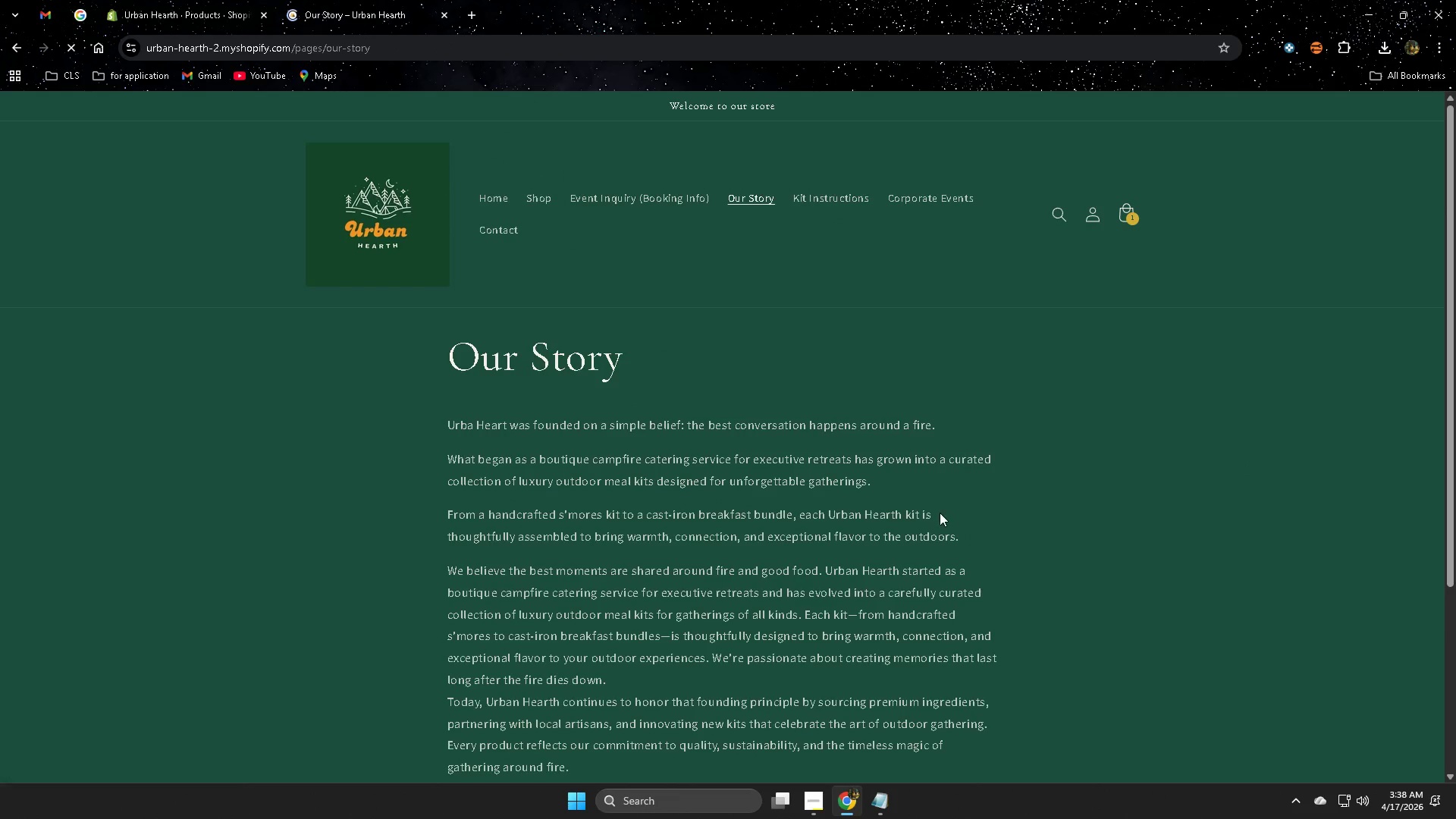 
scroll: coordinate [997, 488], scroll_direction: down, amount: 3.0
 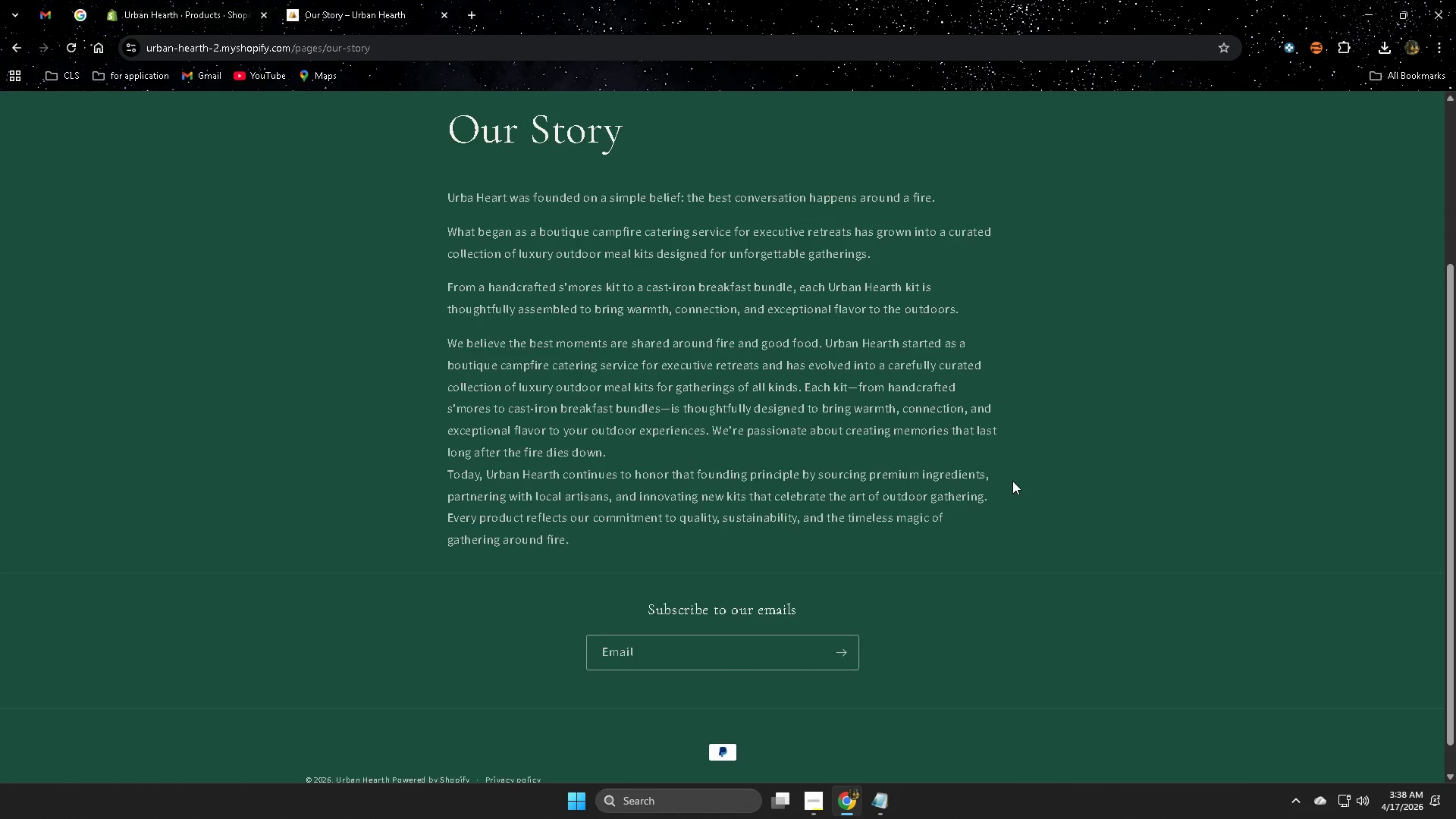 
scroll: coordinate [1013, 481], scroll_direction: up, amount: 1.0
 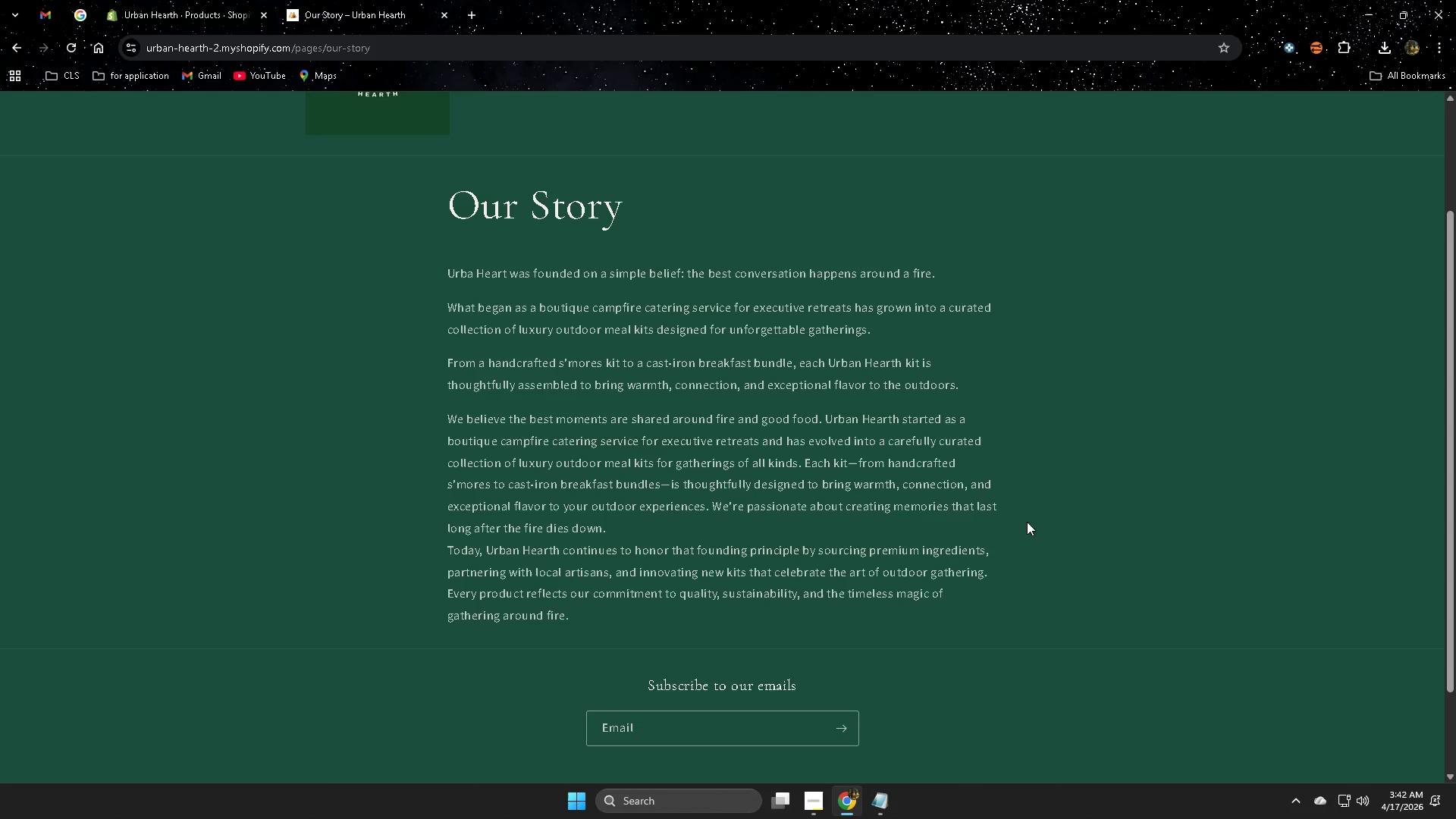 
wait(282.76)
 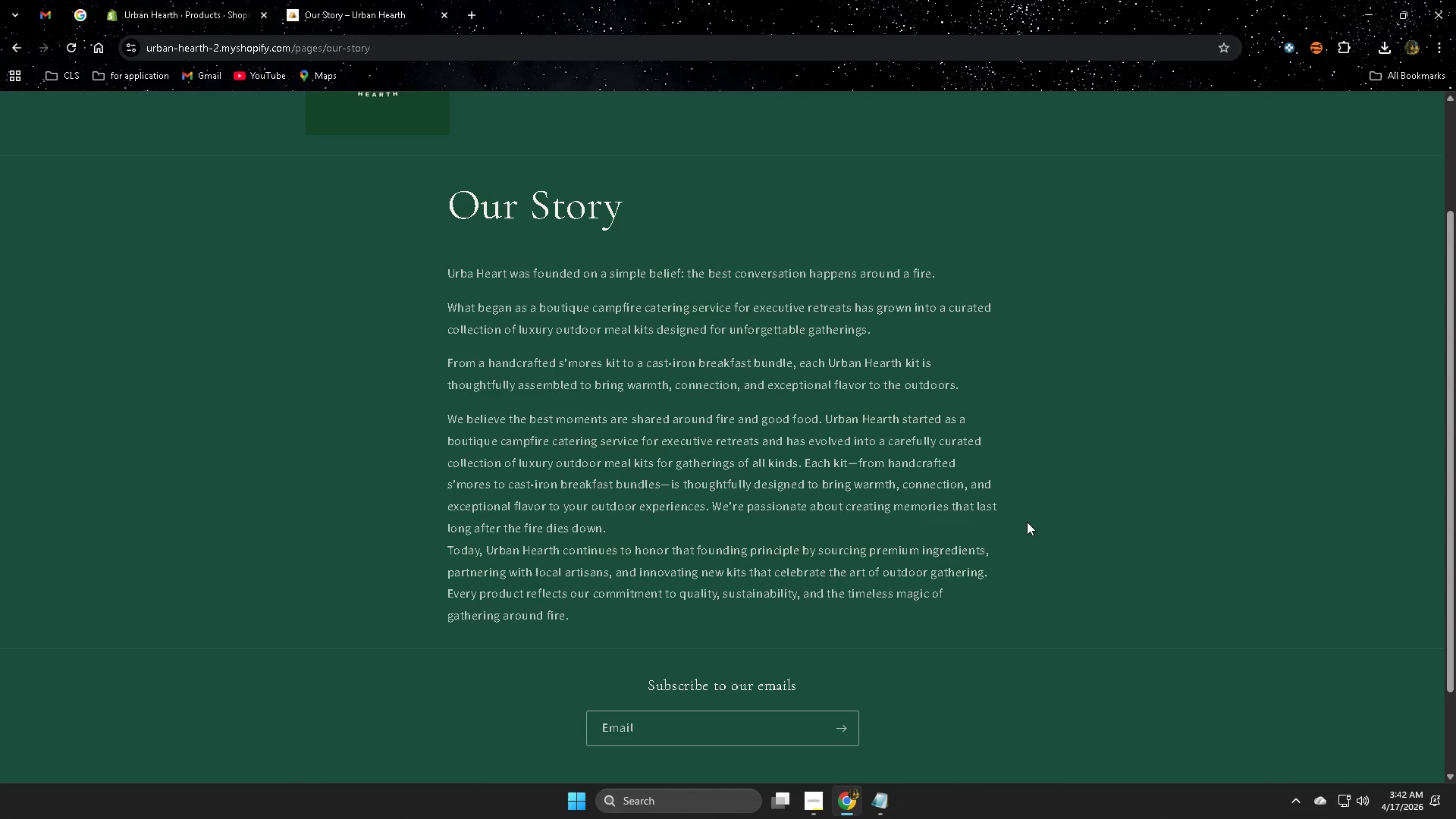 
scroll: coordinate [819, 453], scroll_direction: up, amount: 3.0
 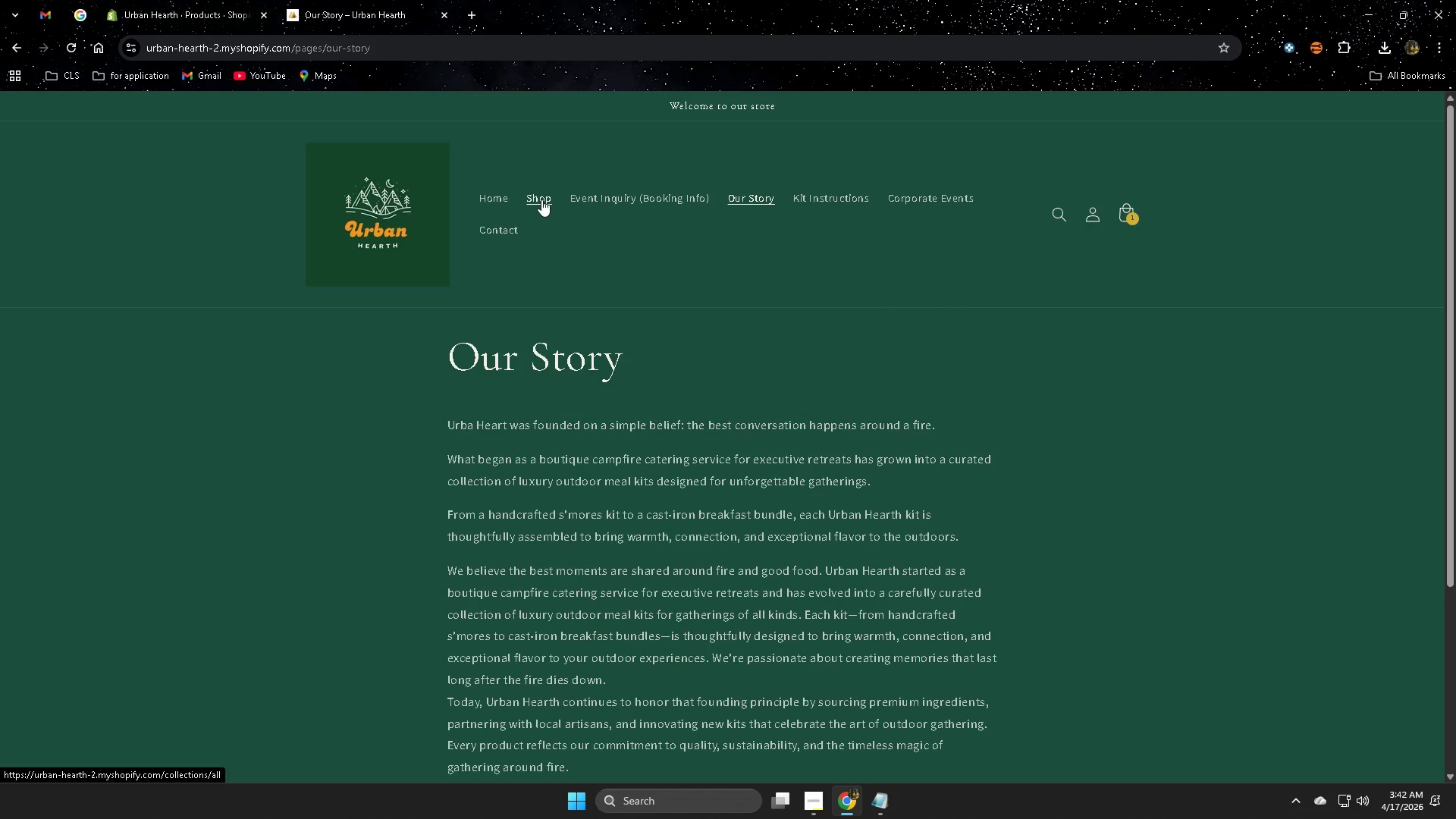 
left_click([541, 199])
 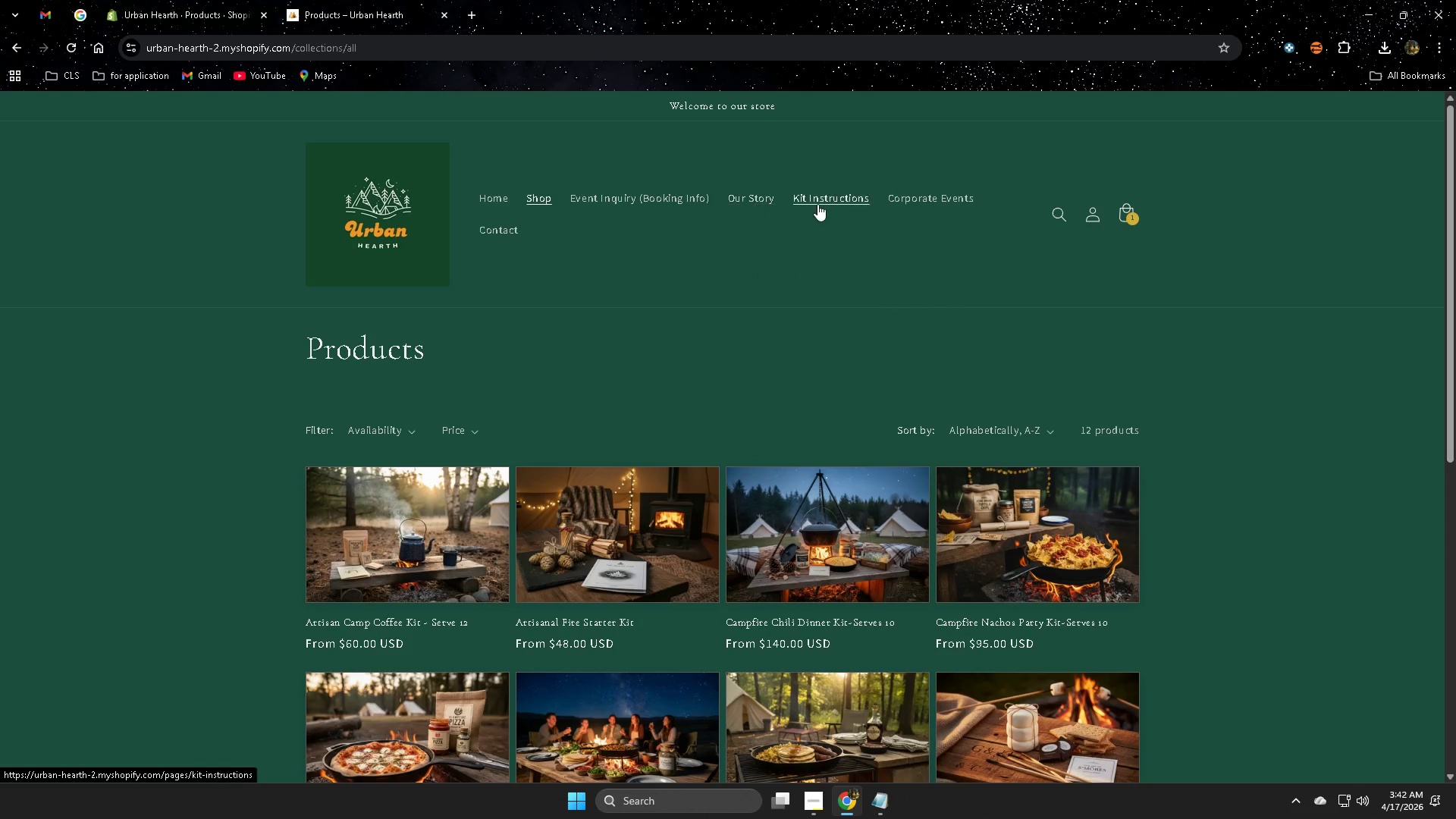 
left_click([830, 199])
 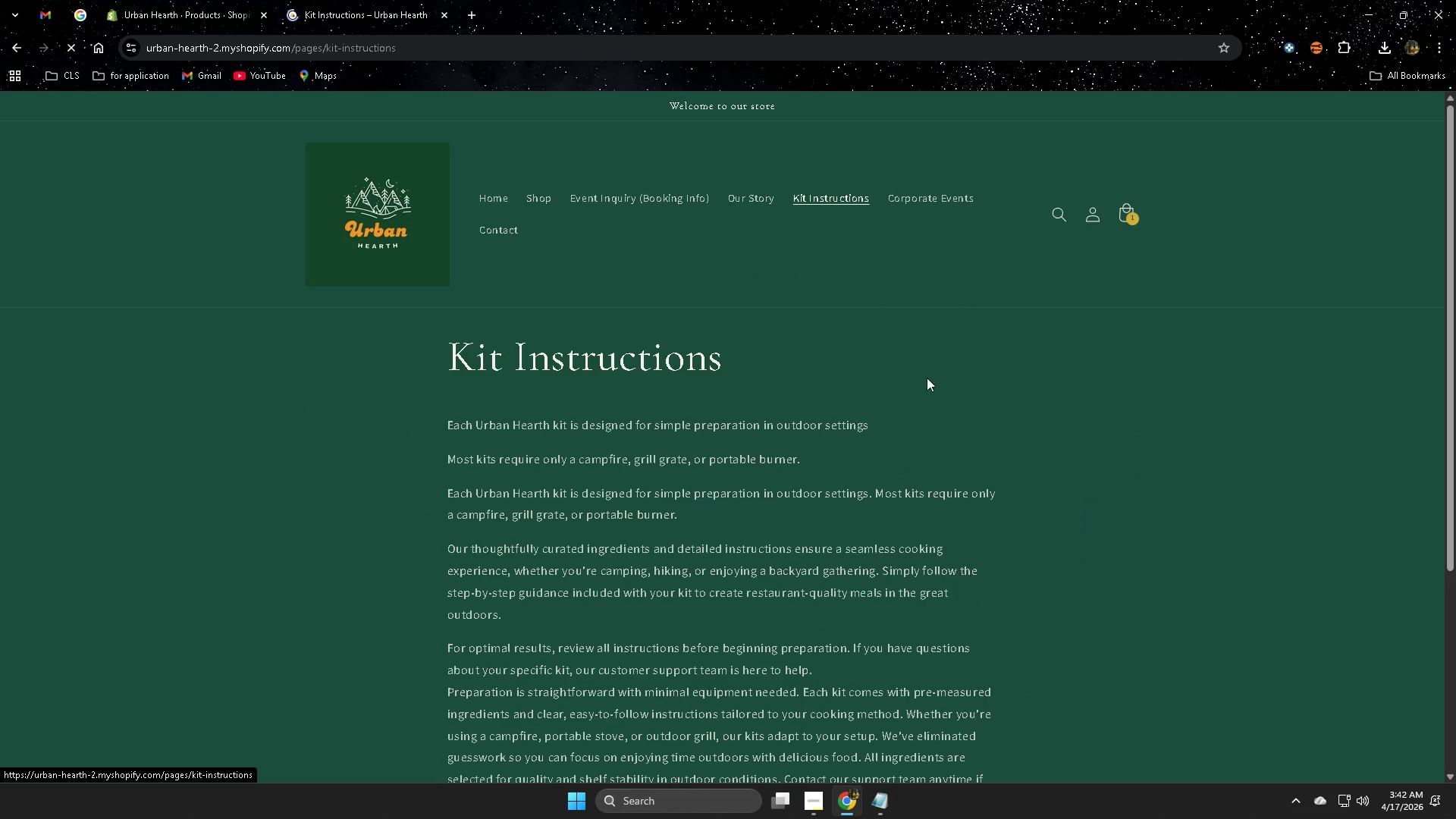 
scroll: coordinate [915, 496], scroll_direction: down, amount: 2.0
 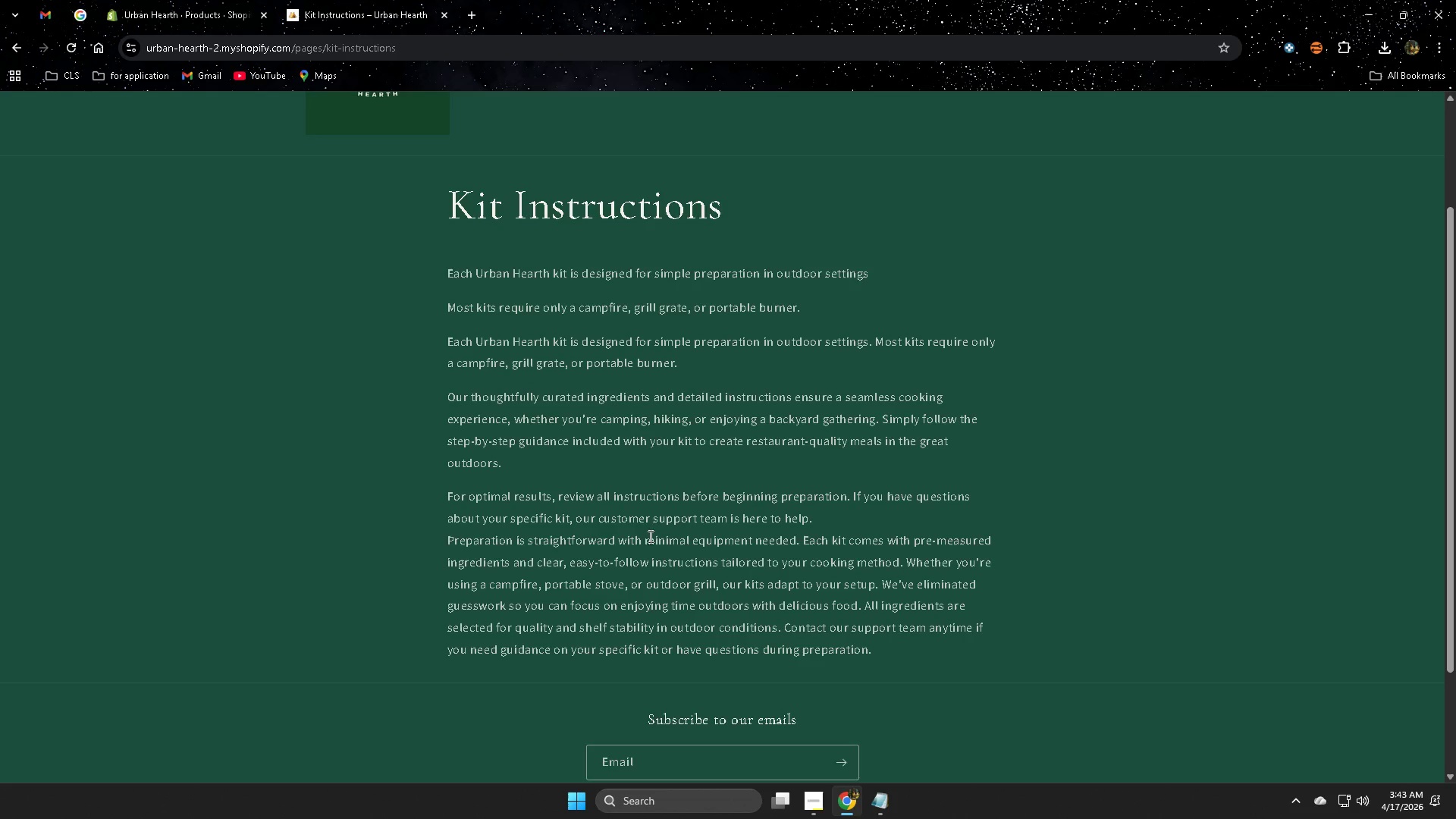 
wait(15.46)
 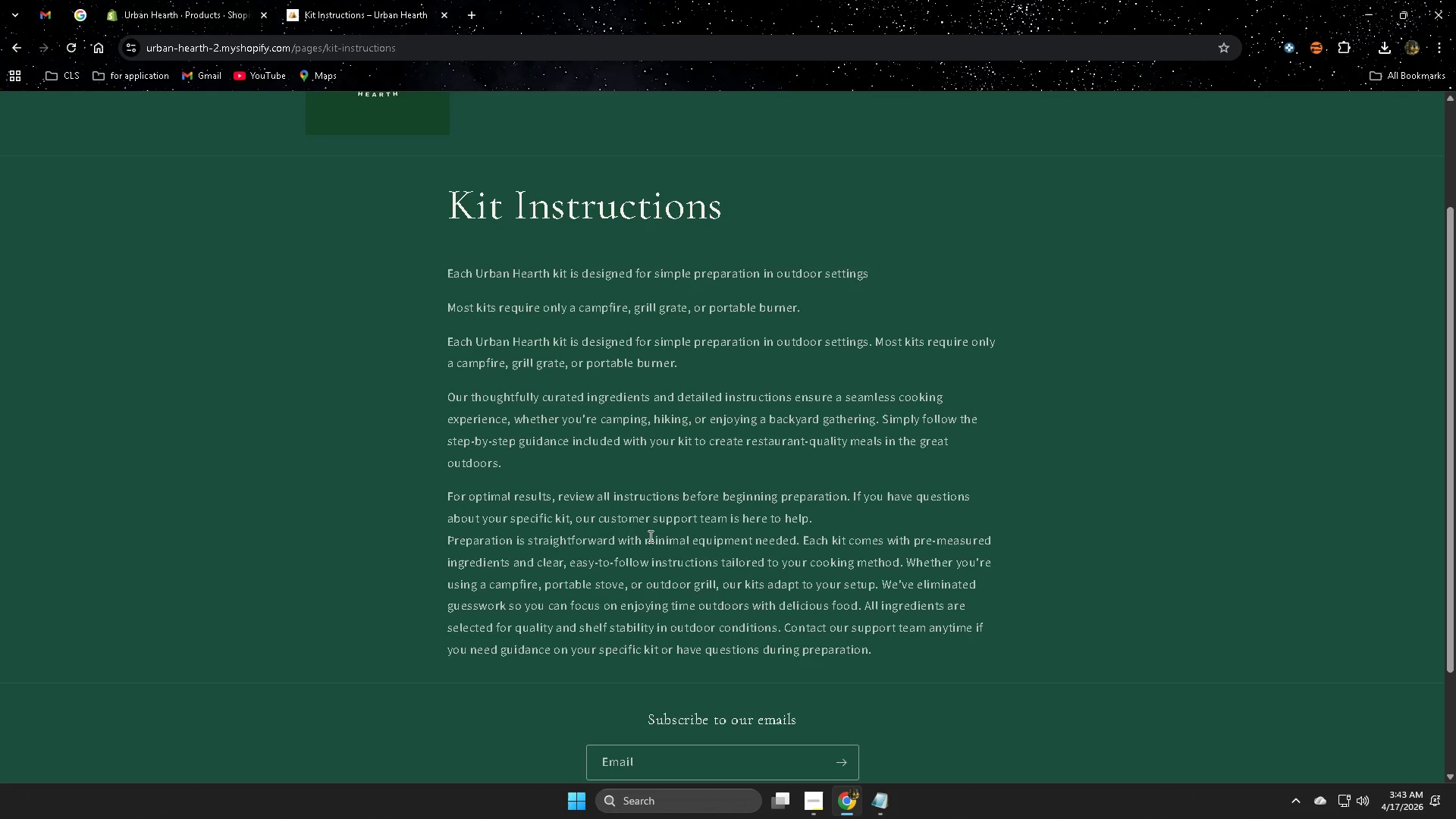 
scroll: coordinate [1005, 547], scroll_direction: down, amount: 1.0
 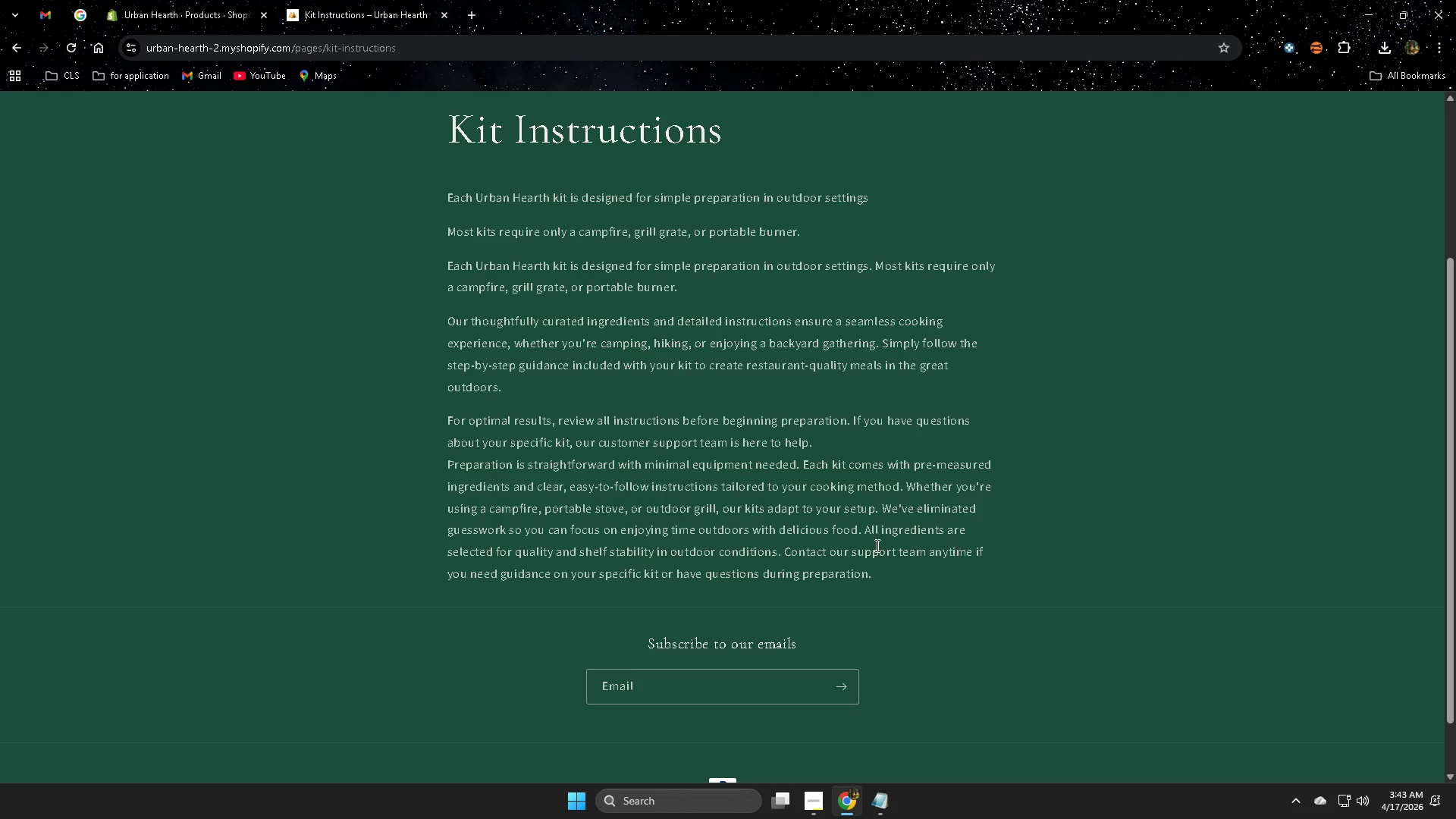 
wait(8.19)
 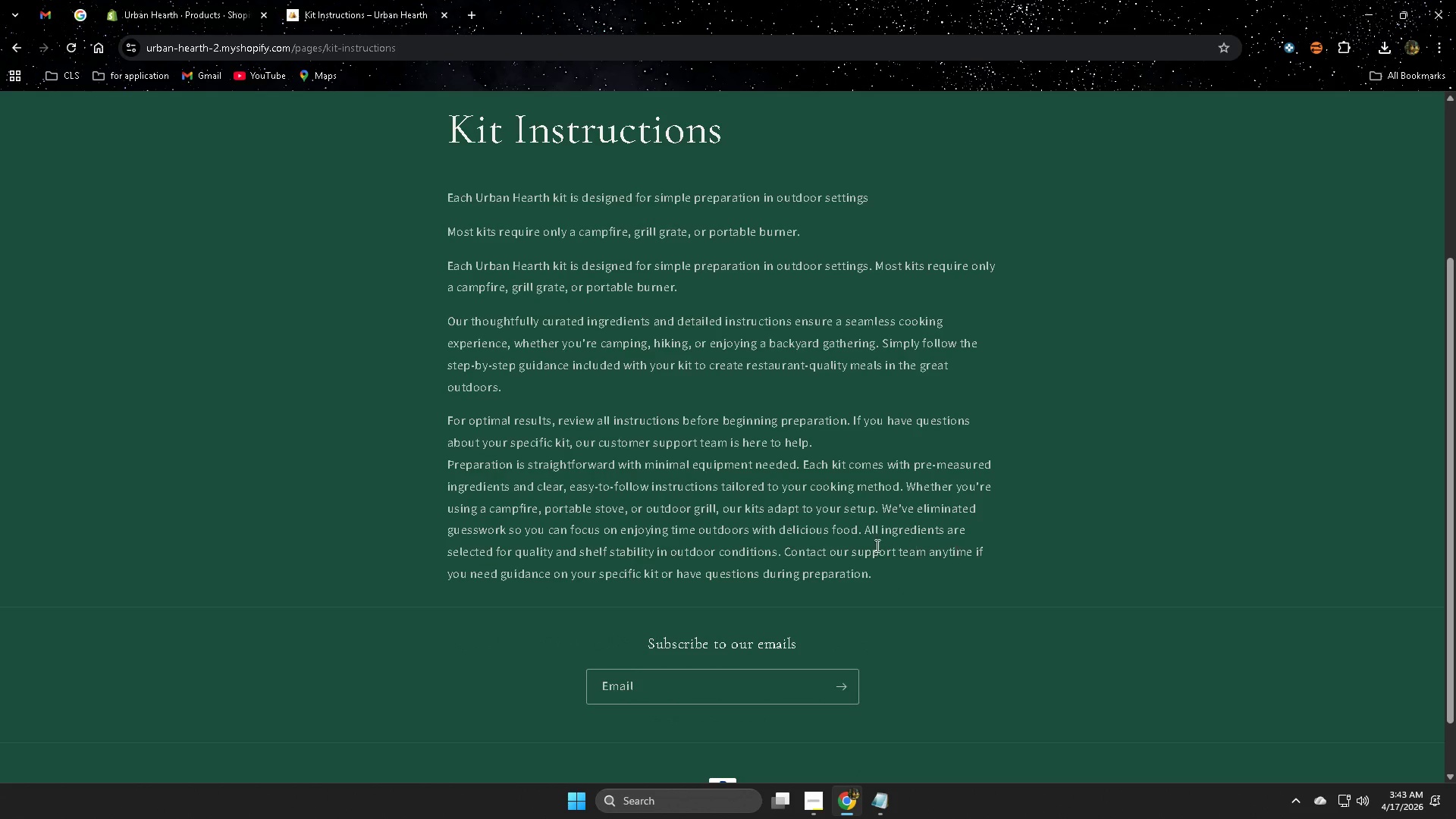 
scroll: coordinate [985, 563], scroll_direction: up, amount: 4.0
 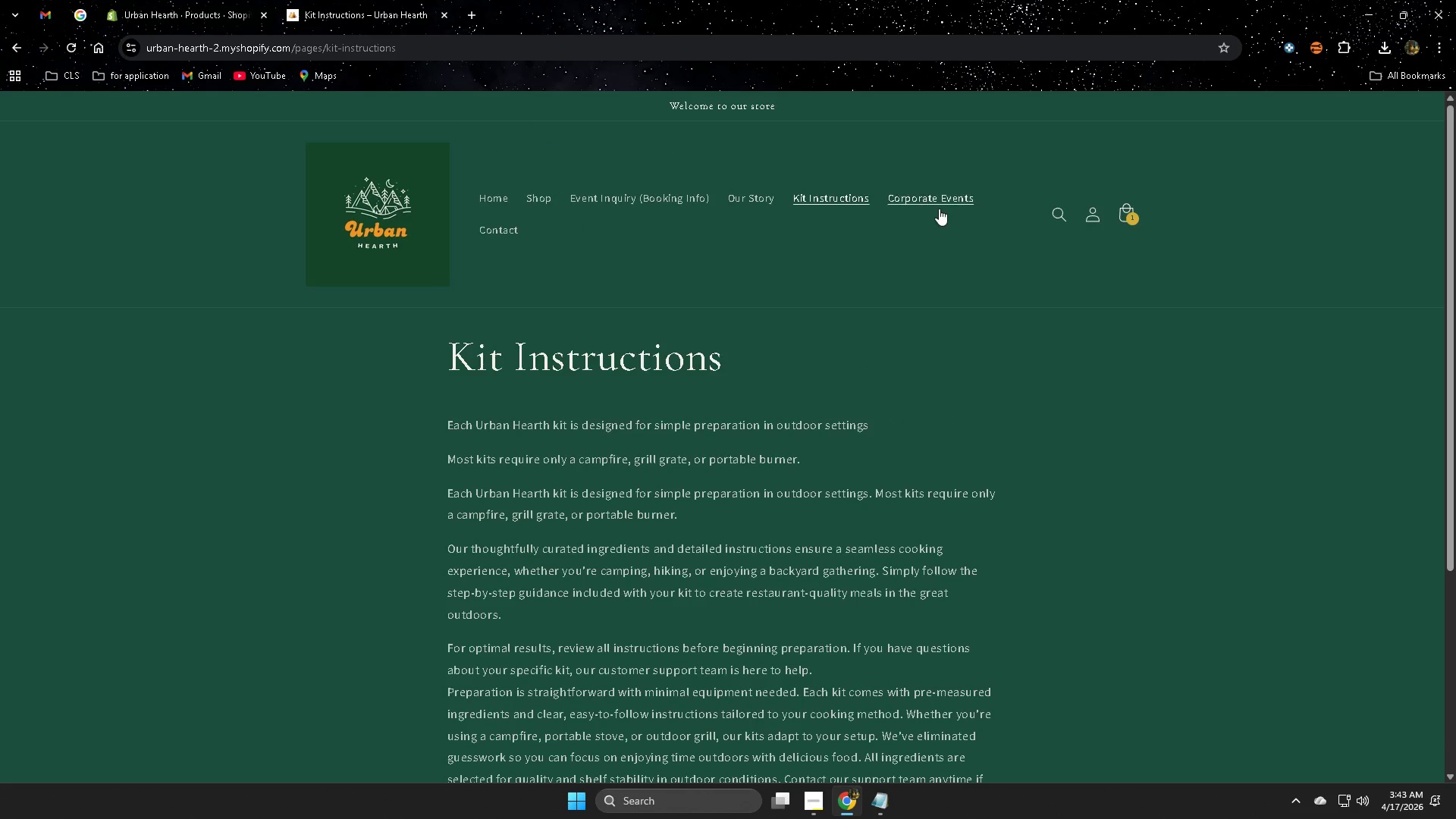 
left_click([939, 202])
 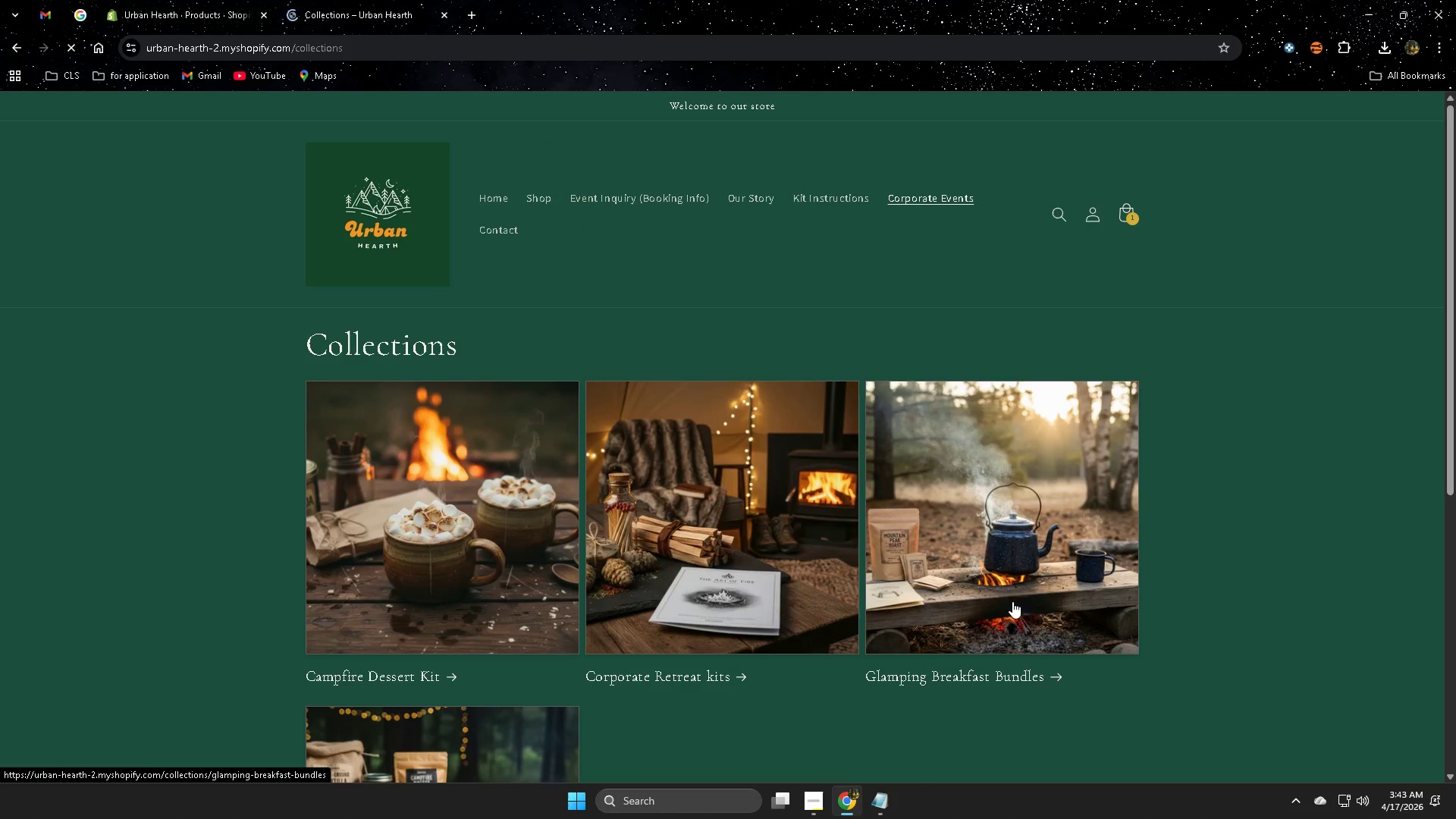 
scroll: coordinate [1039, 588], scroll_direction: down, amount: 4.0
 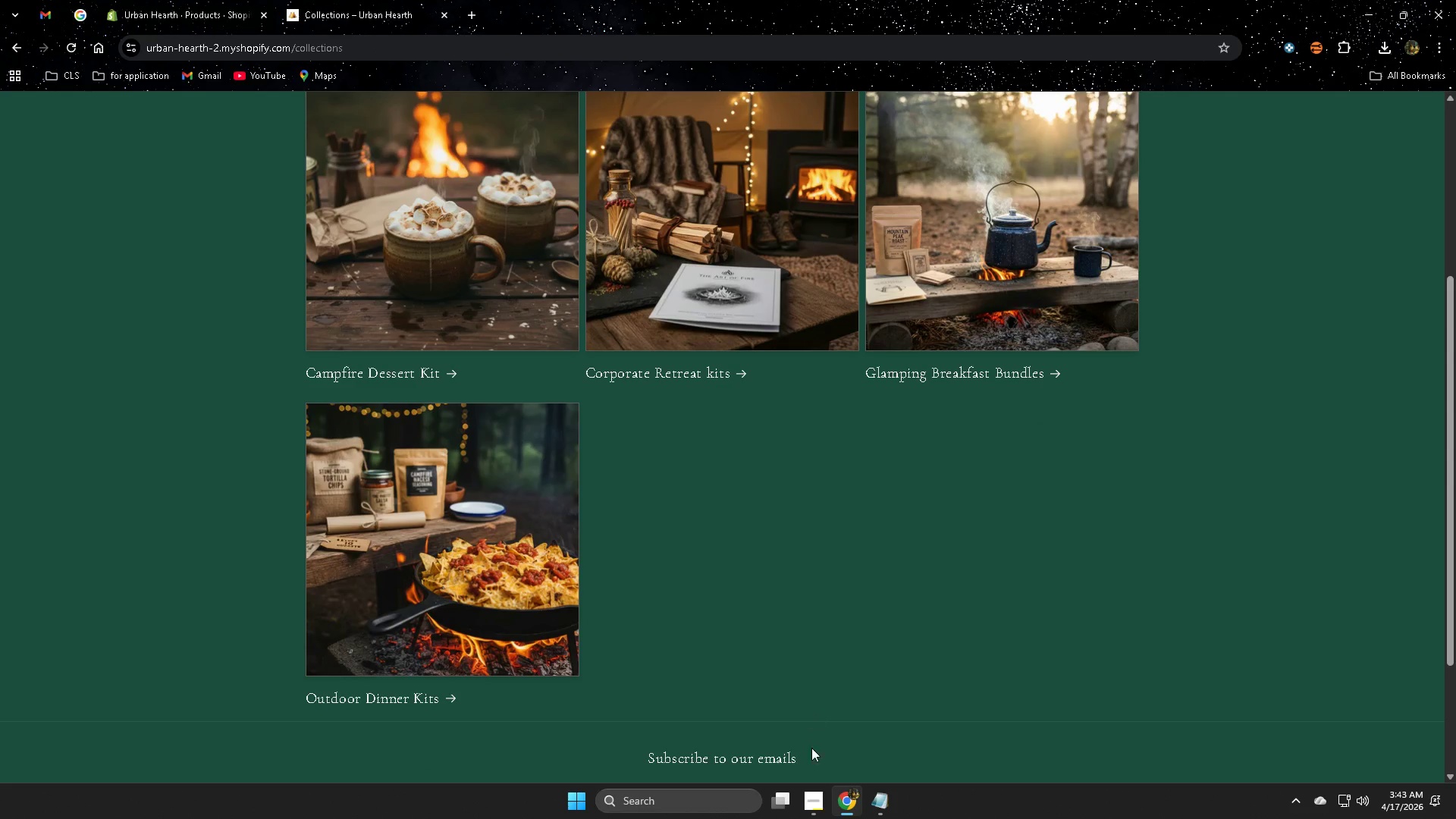 
left_click([806, 733])